 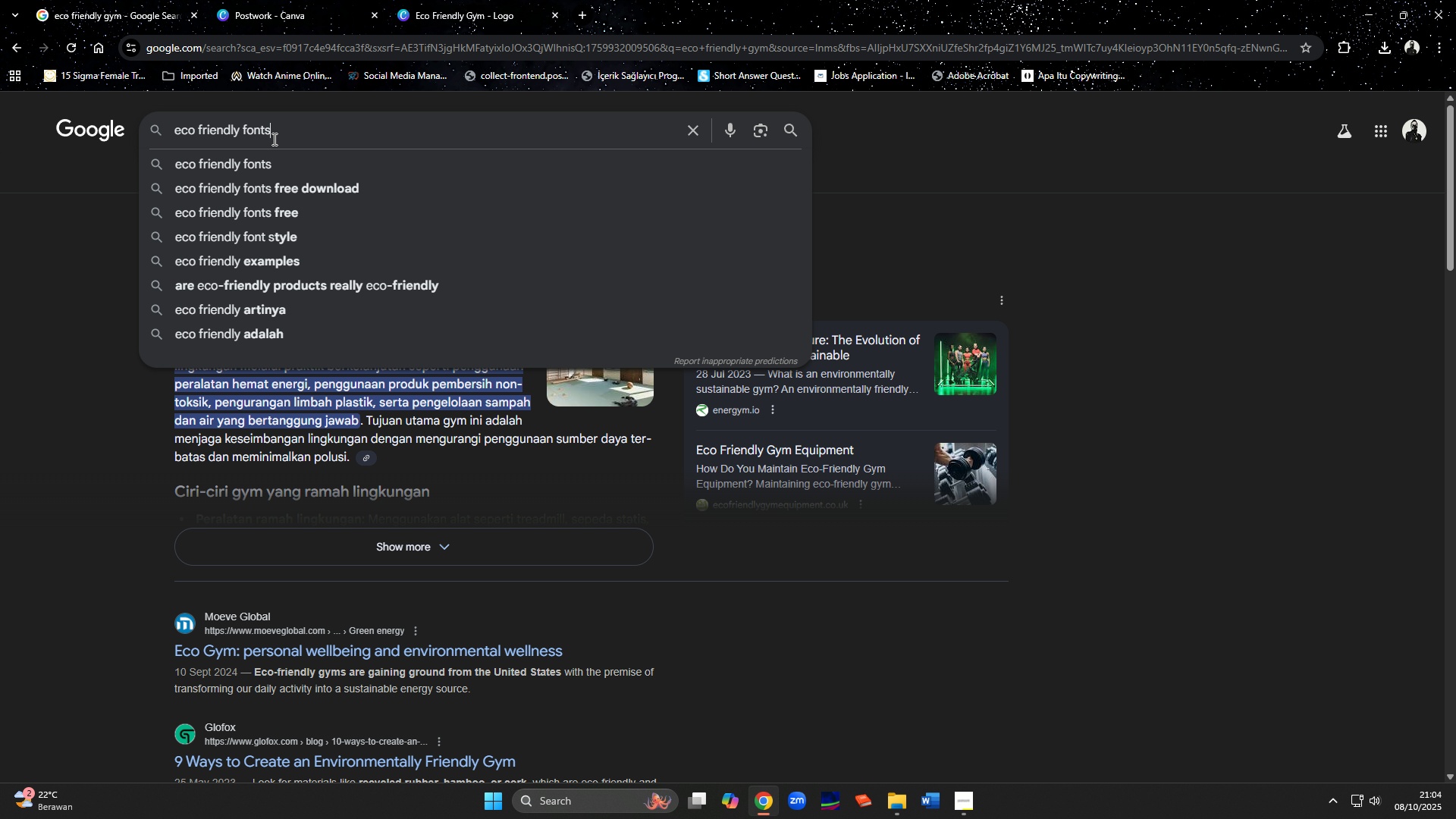 
key(Enter)
 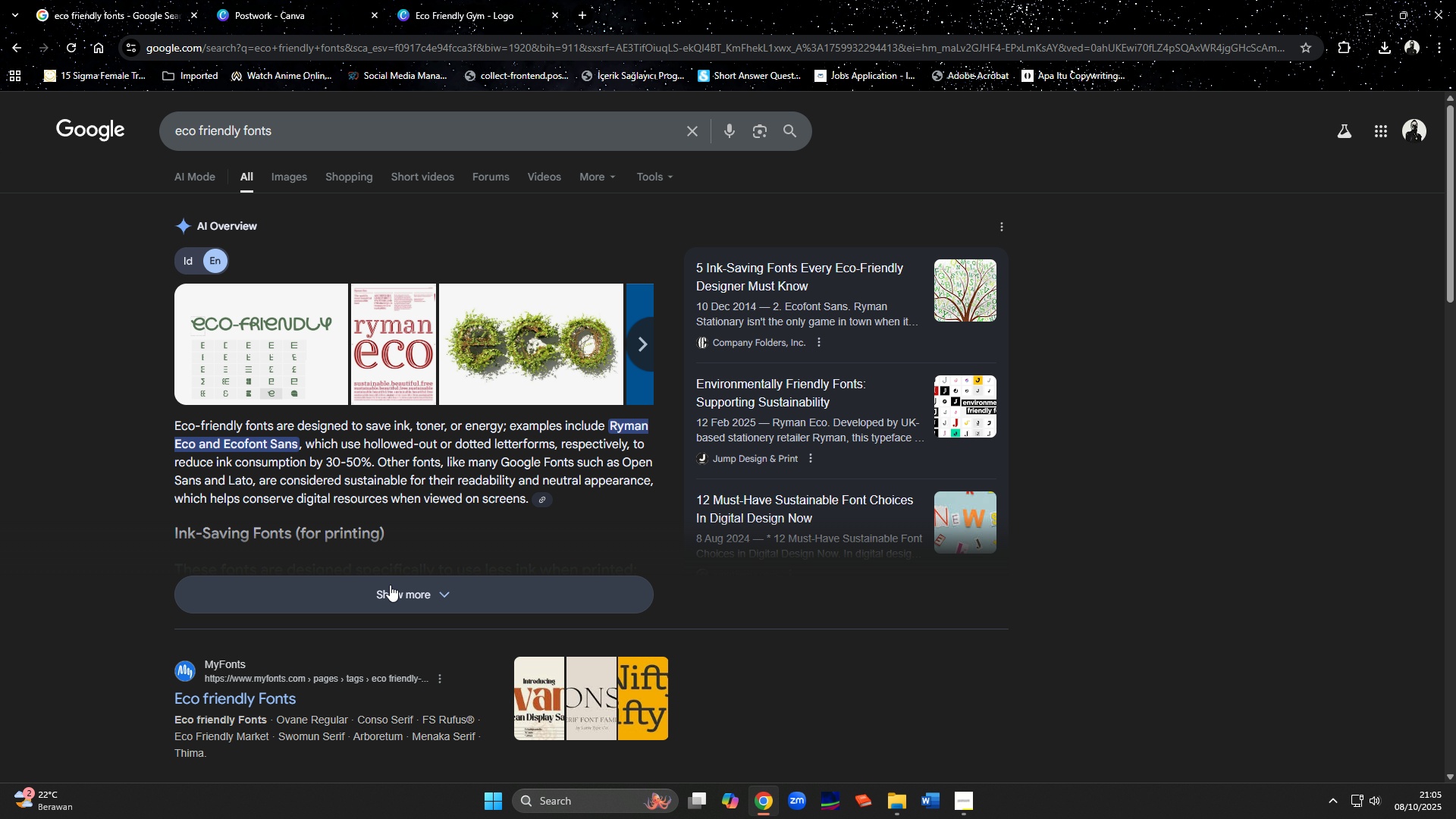 
wait(7.52)
 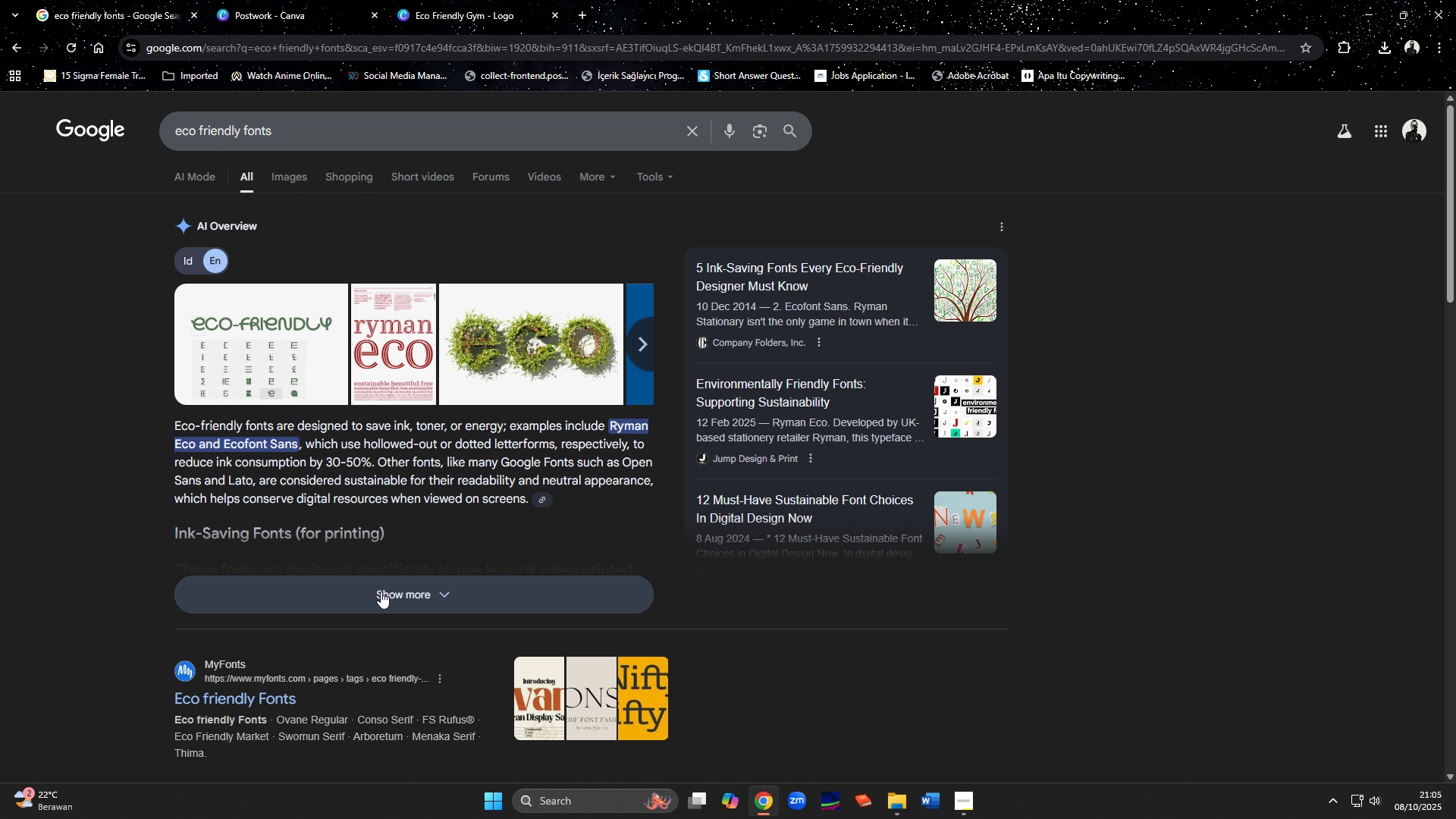 
left_click([494, 0])
 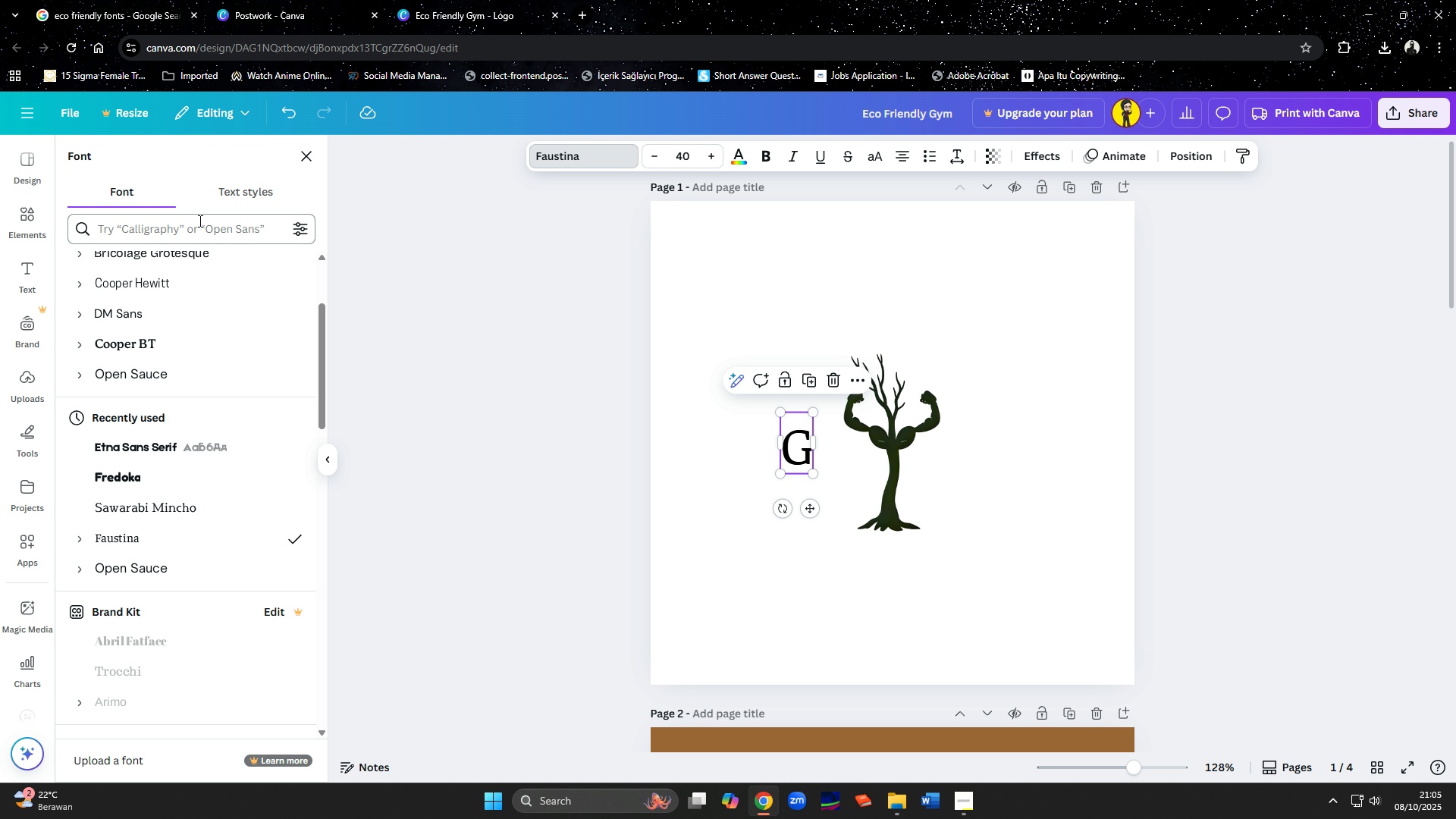 
left_click([198, 224])
 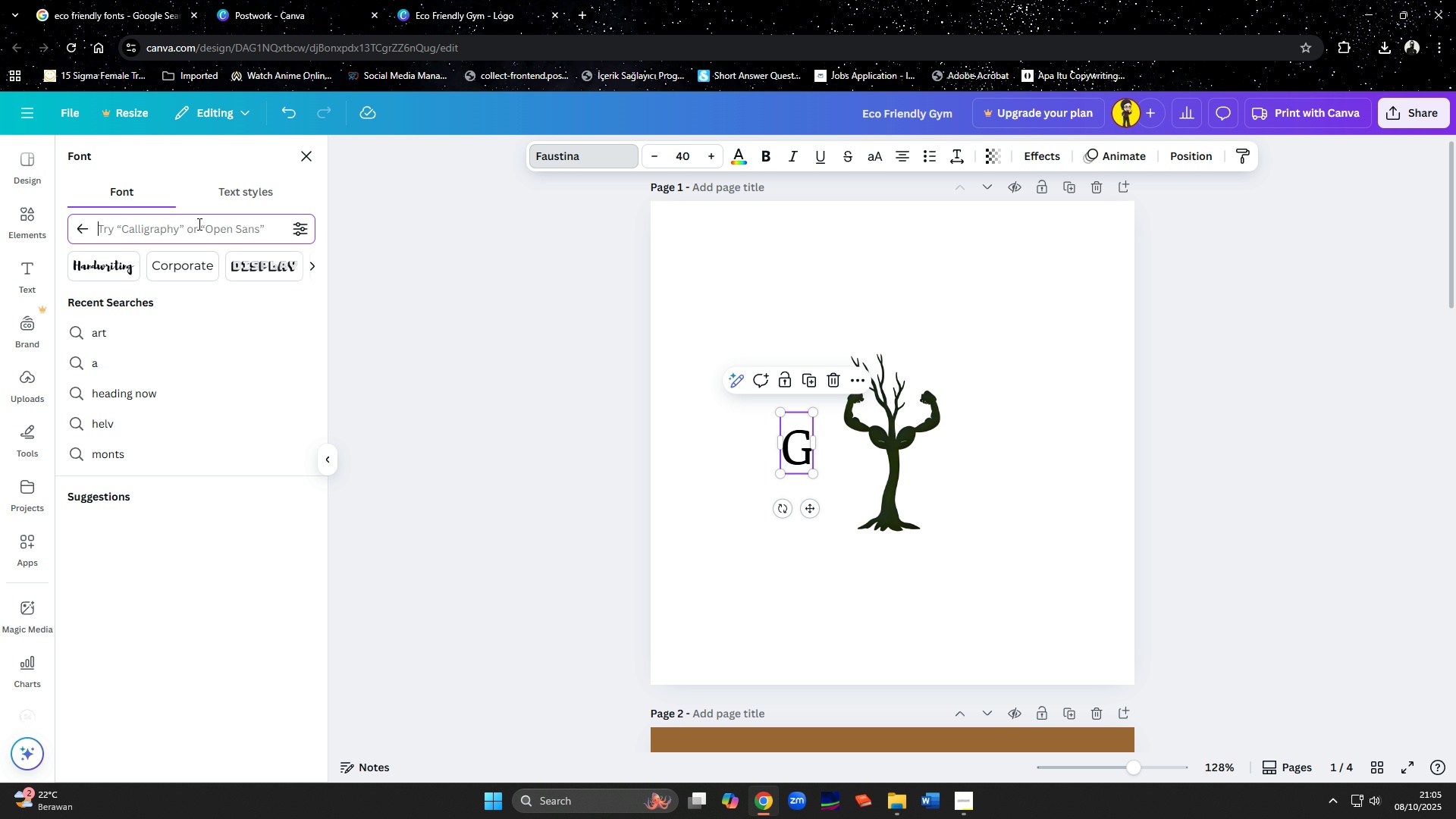 
type(eco)
 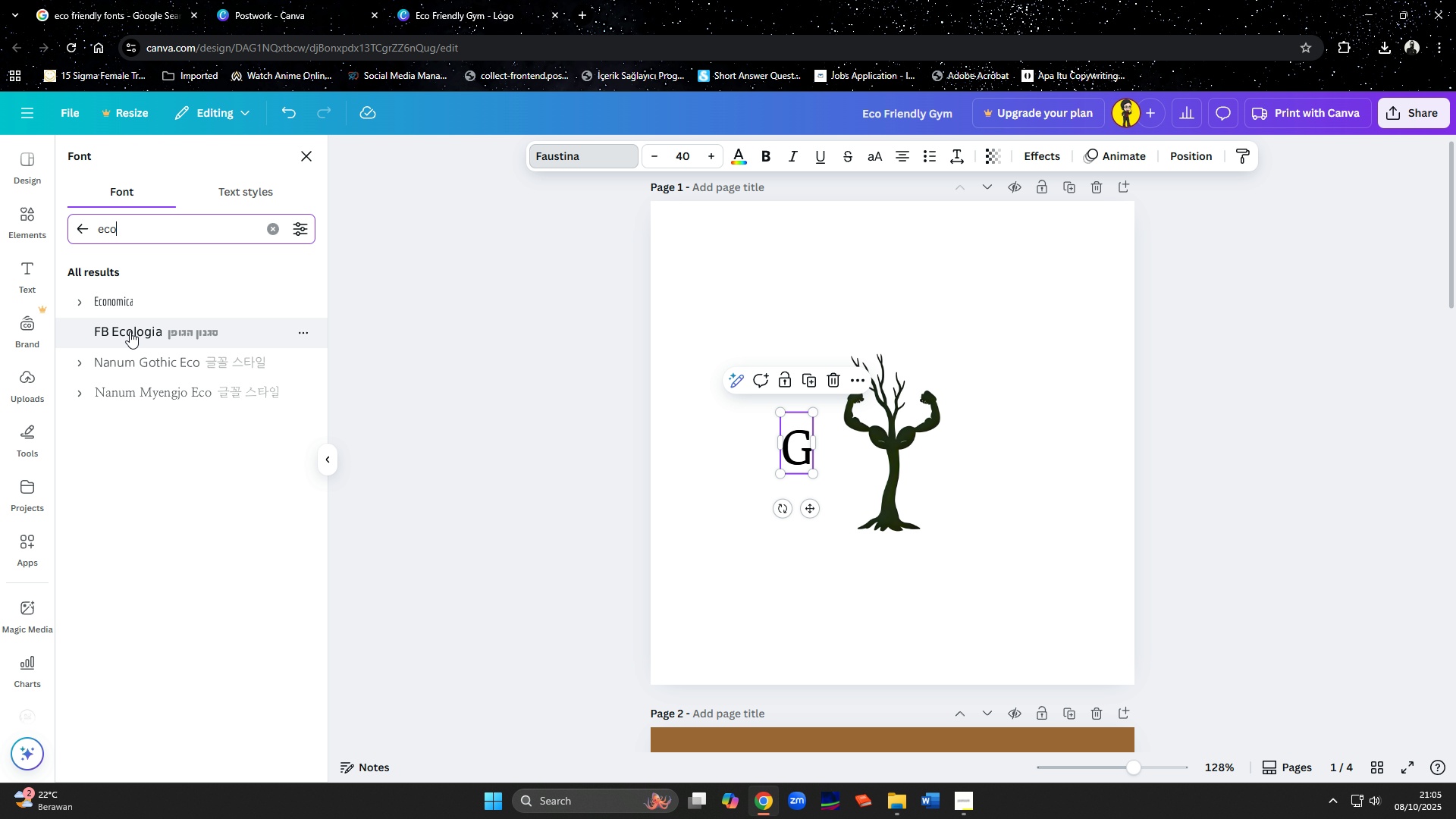 
left_click([130, 331])
 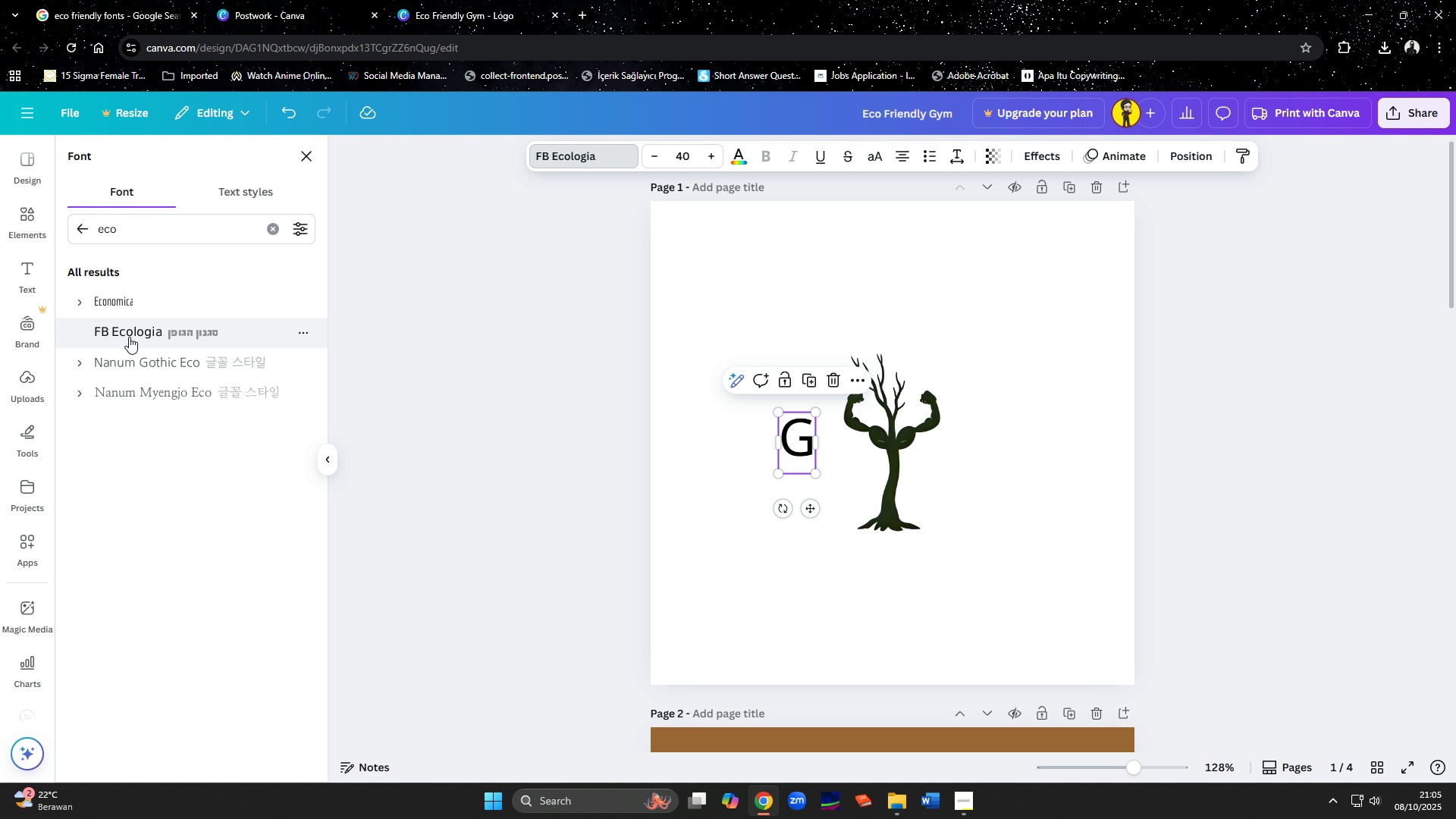 
left_click([129, 357])
 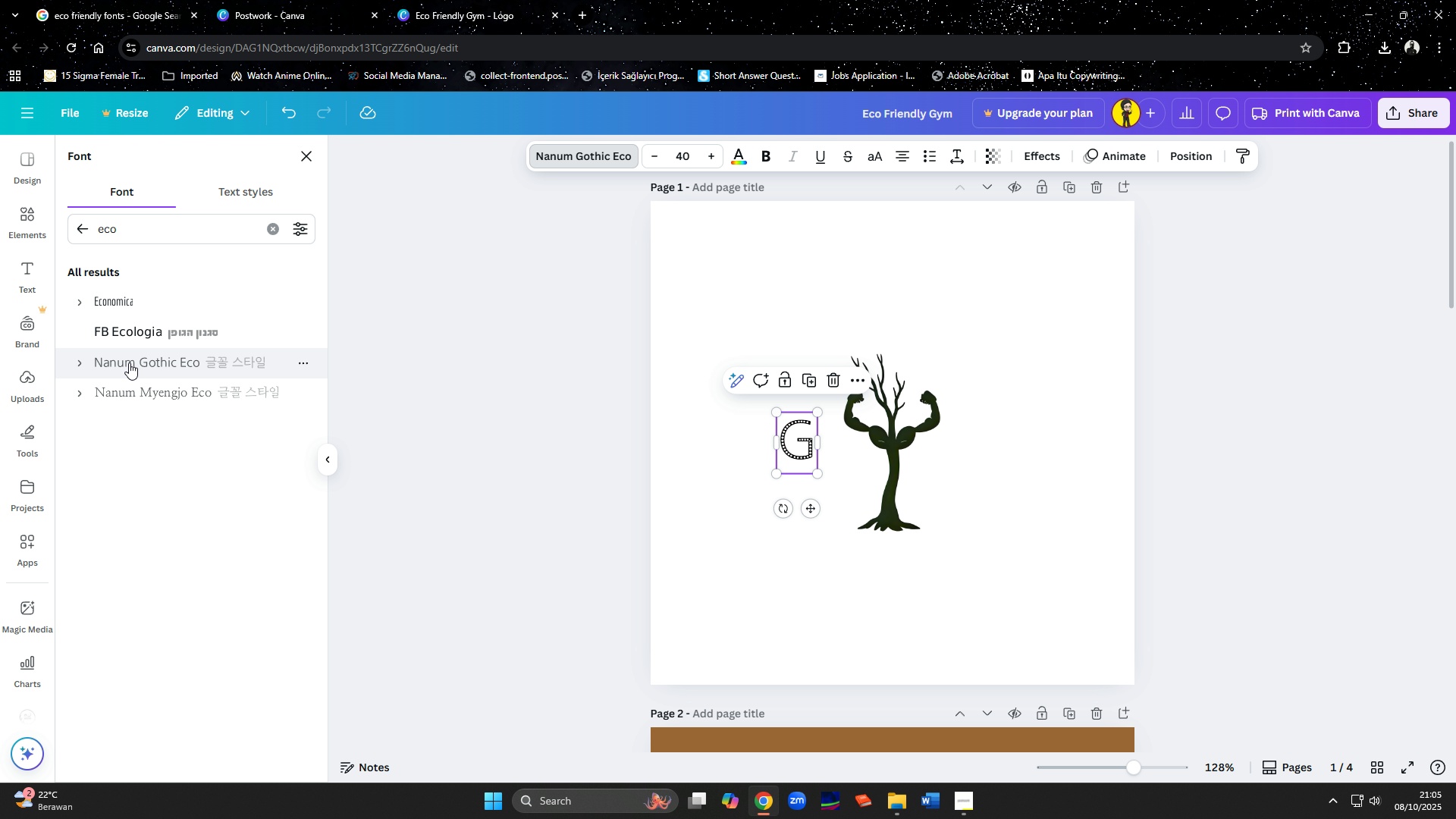 
left_click([130, 387])
 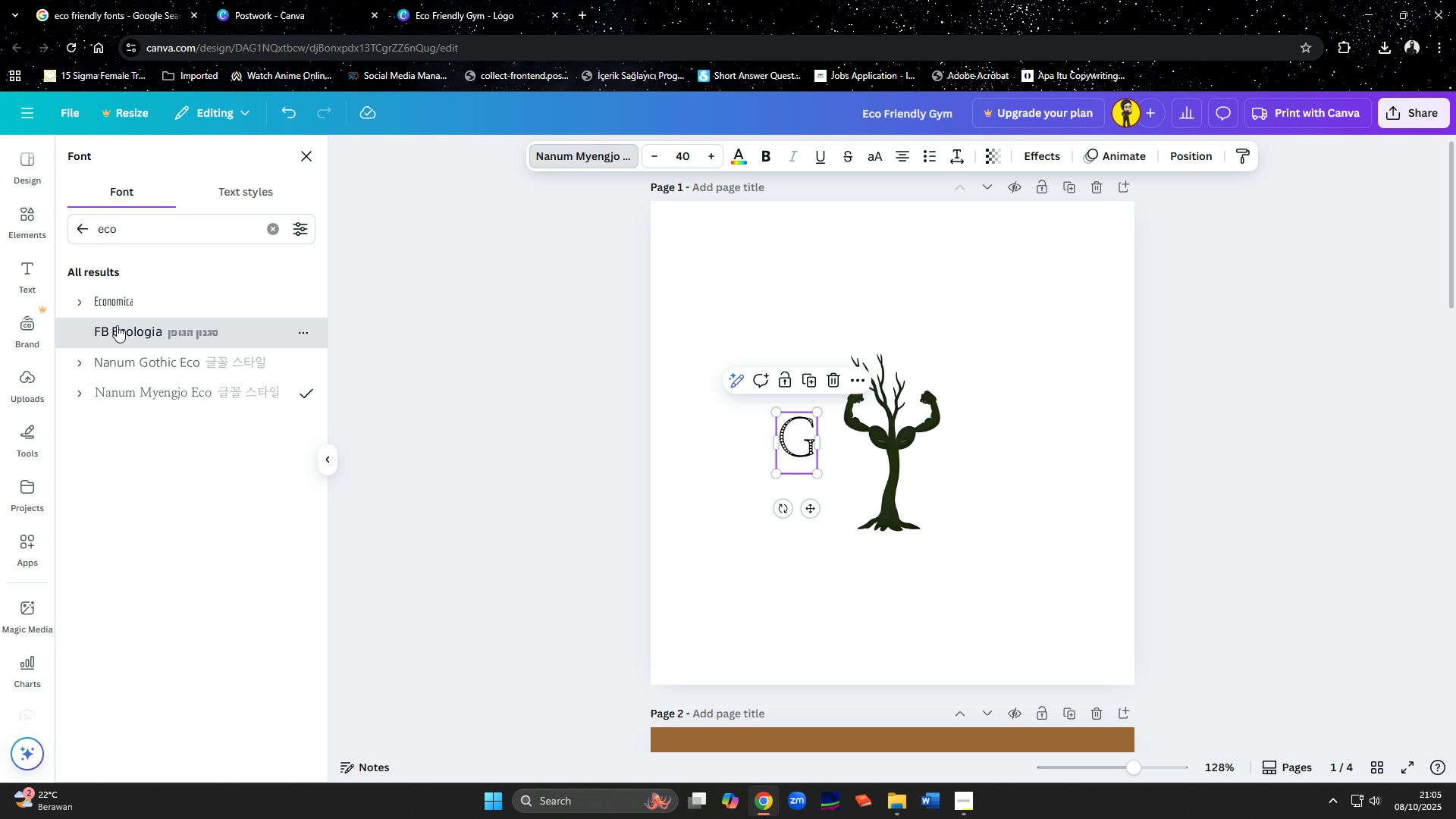 
left_click([117, 325])